 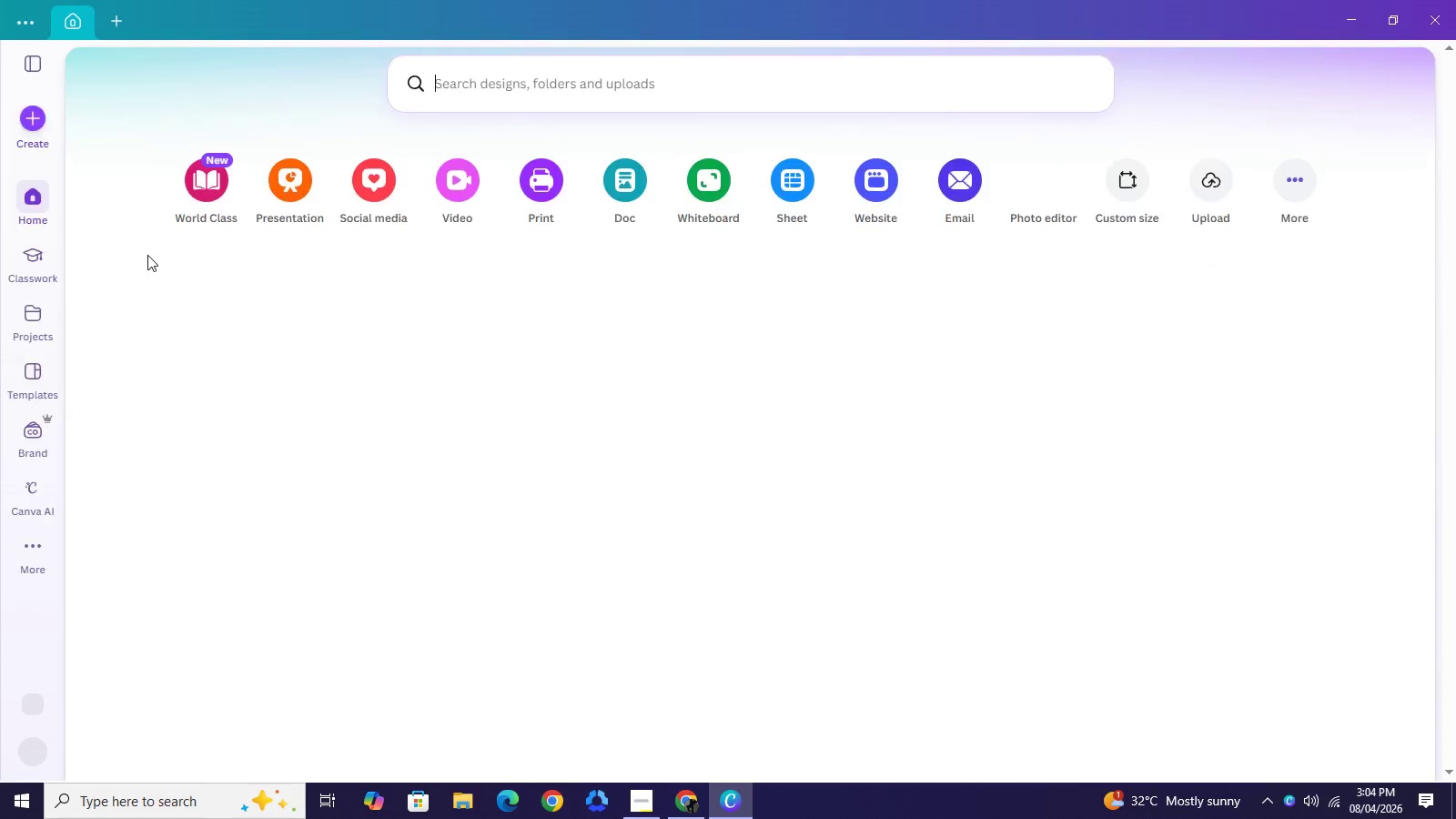 
left_click([34, 389])
 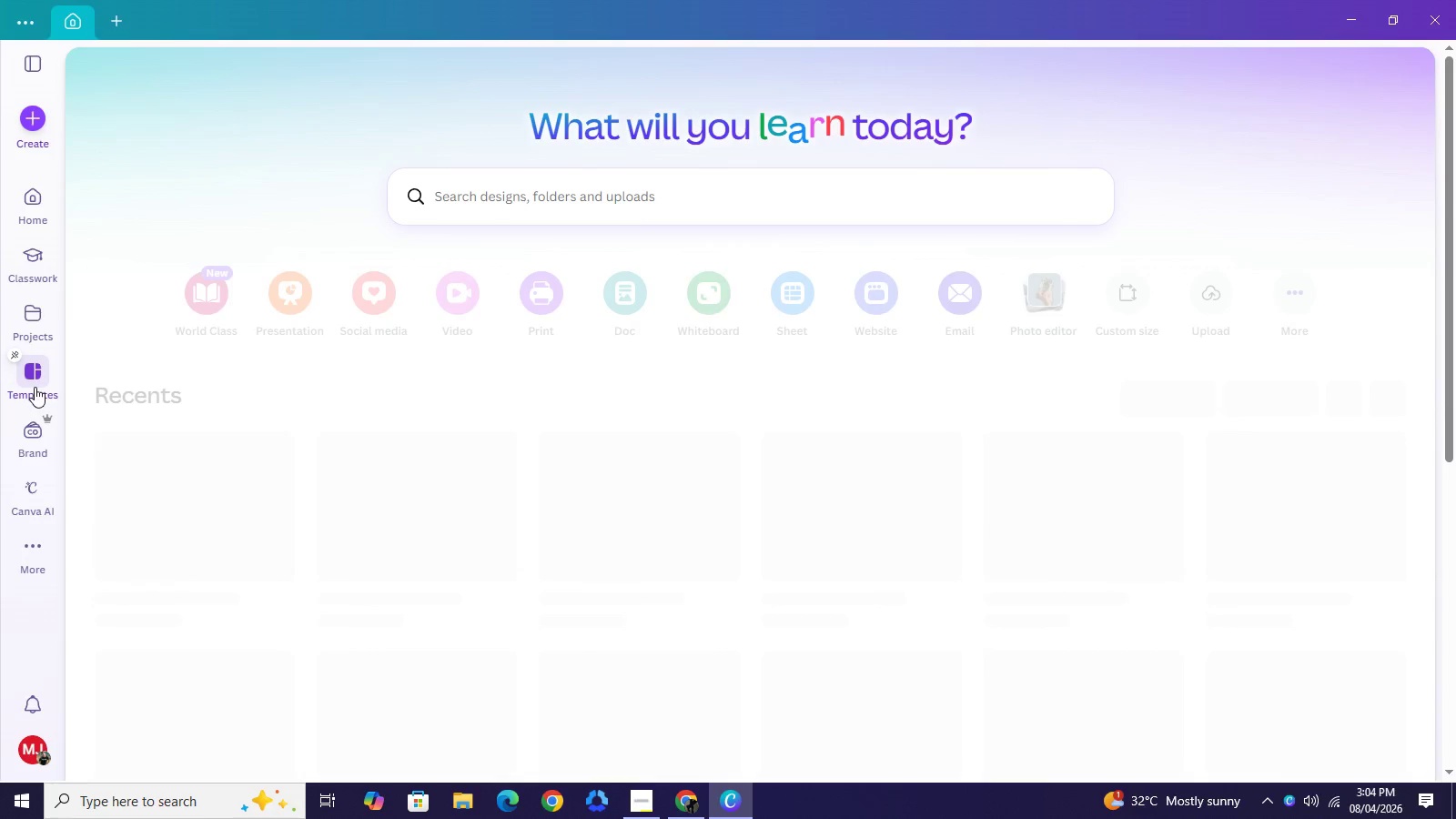 
wait(12.19)
 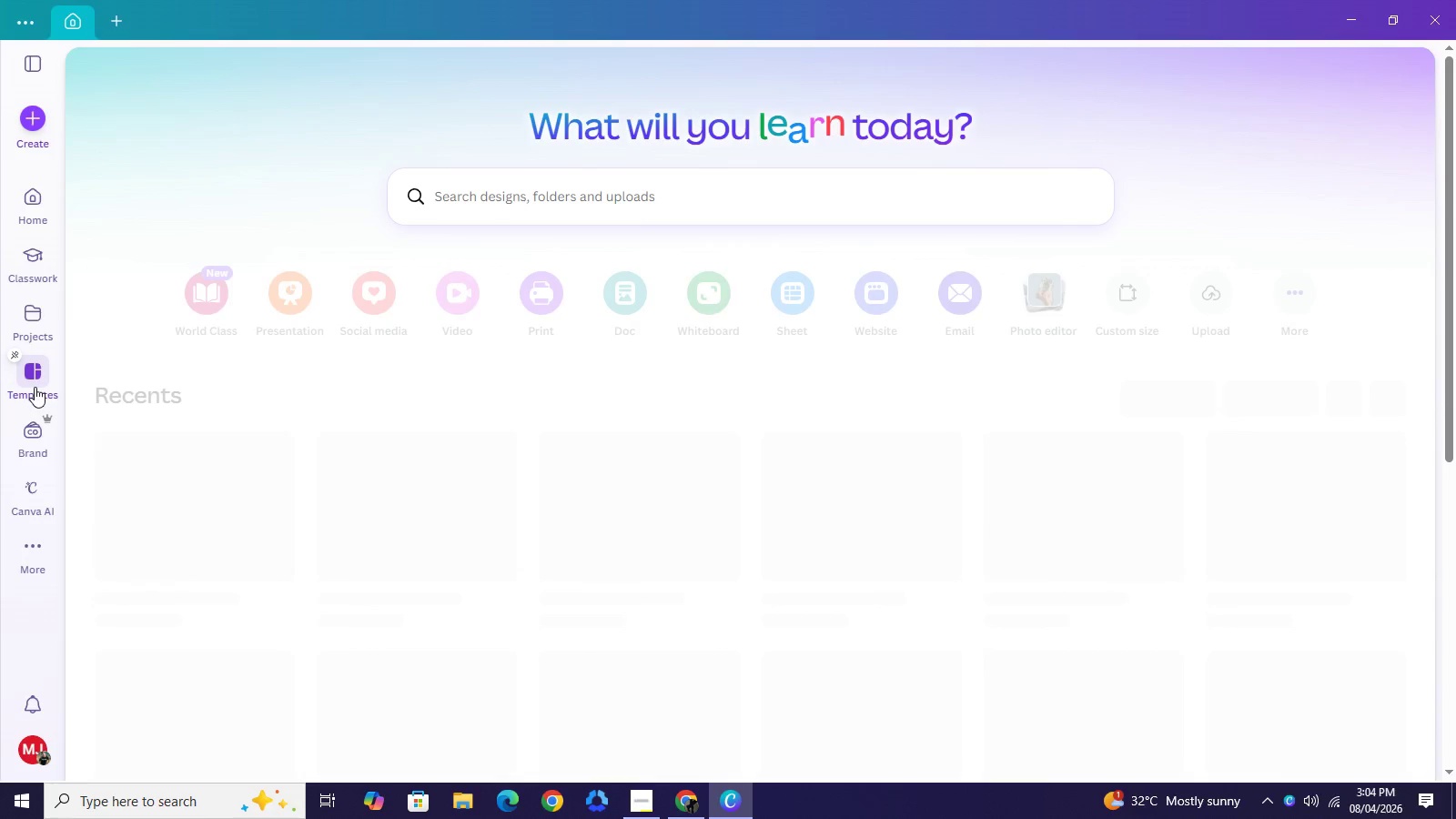 
left_click([31, 207])
 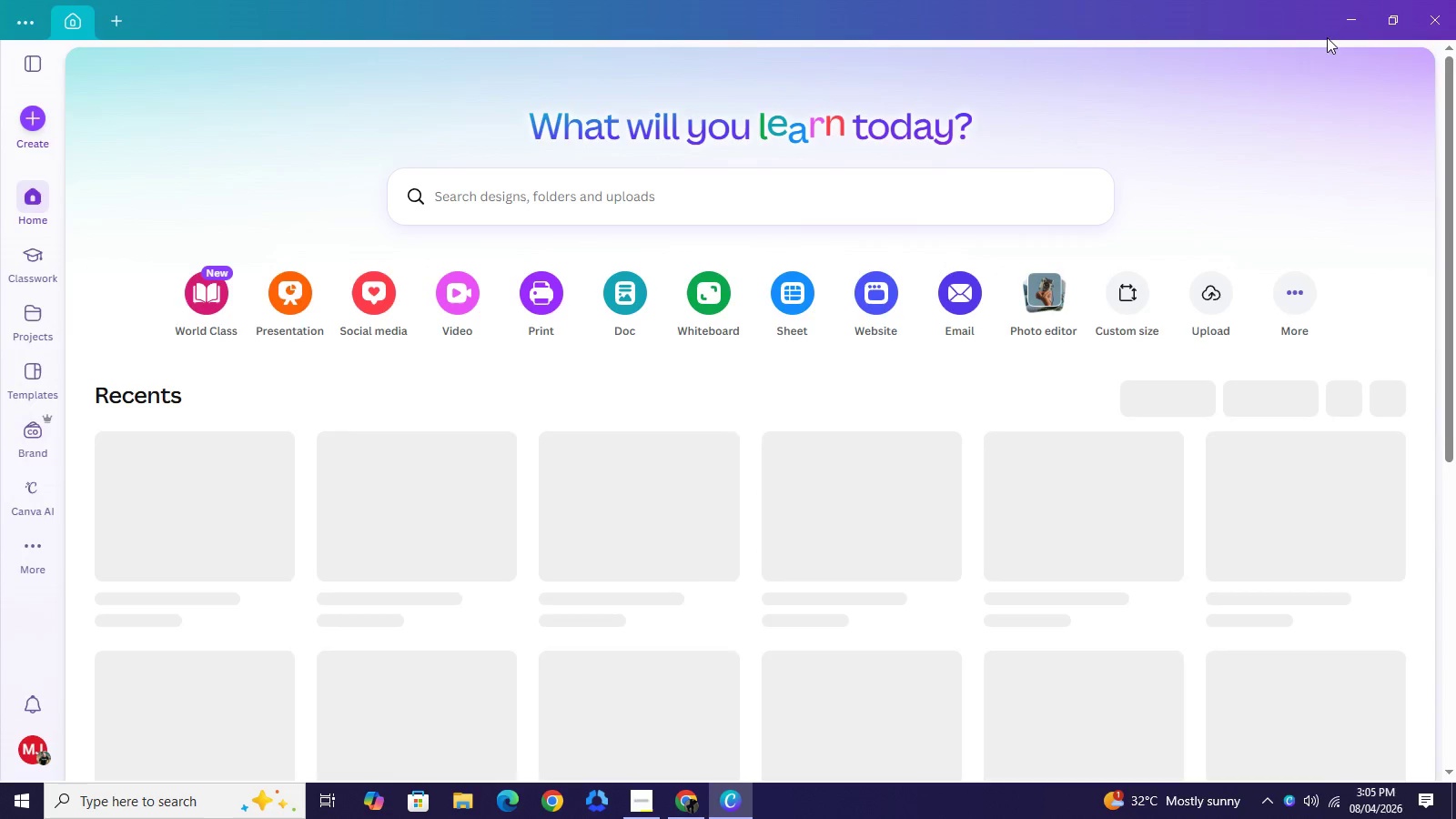 
left_click([1439, 31])
 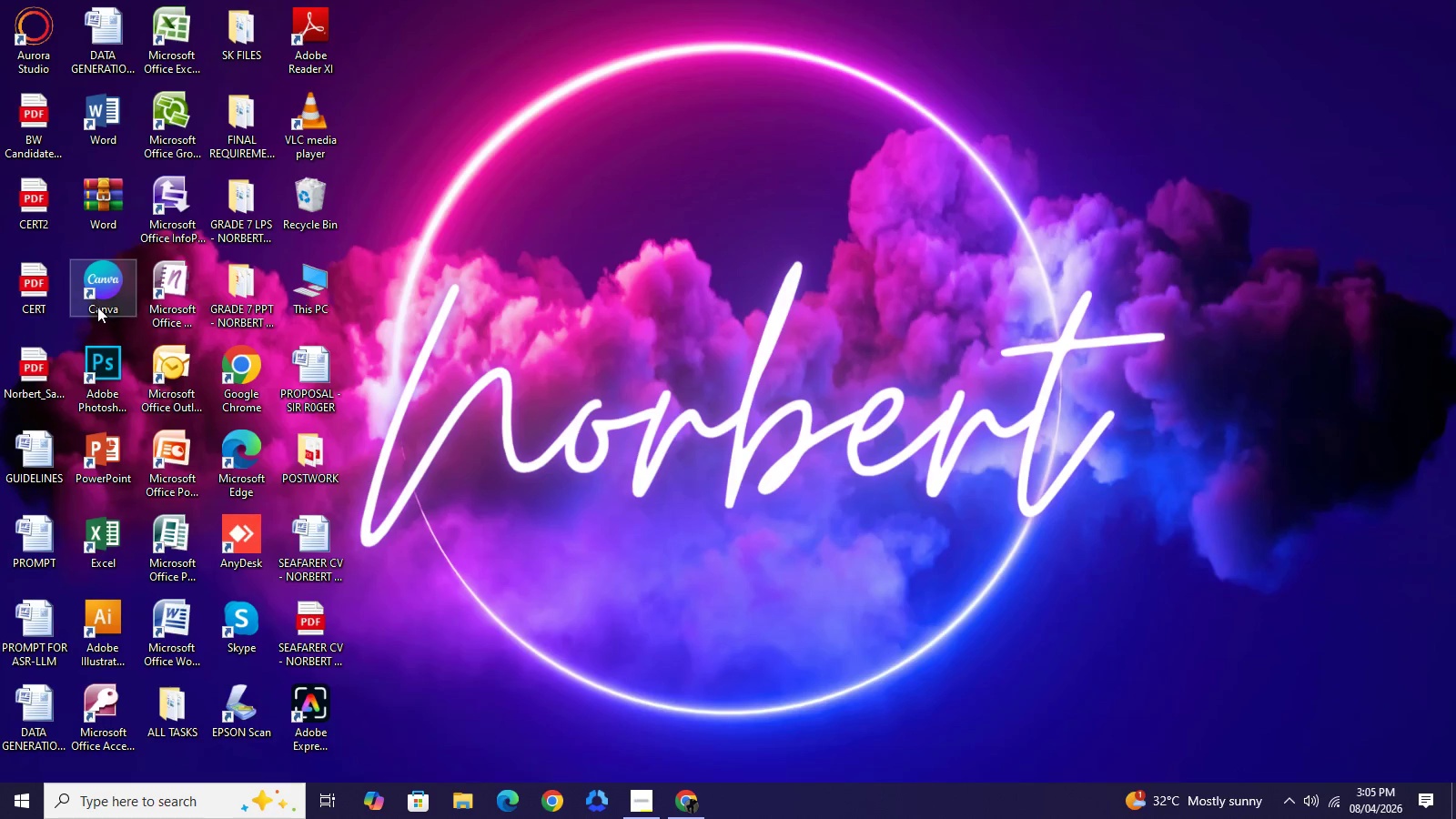 
double_click([97, 307])
 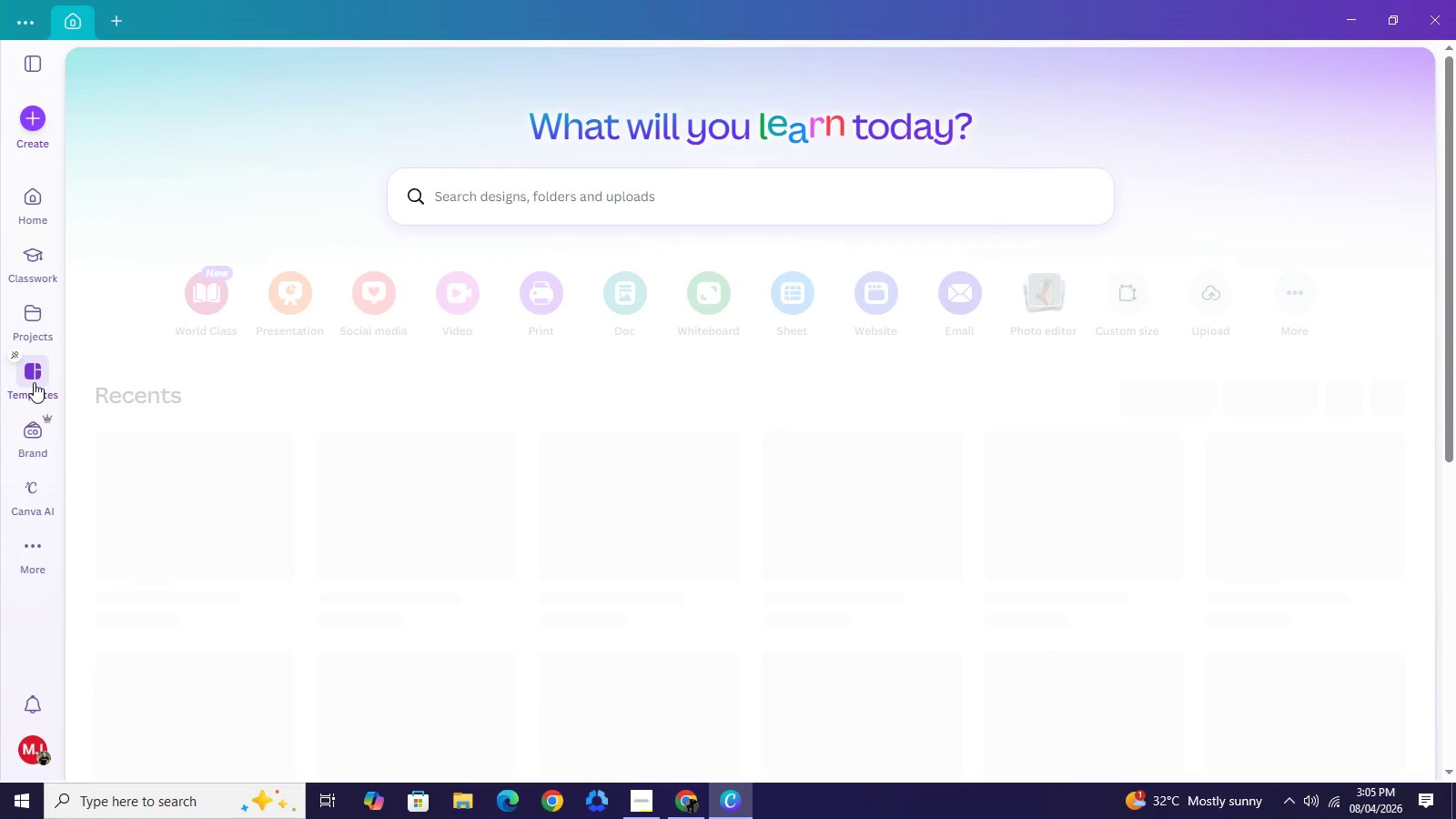 
wait(37.84)
 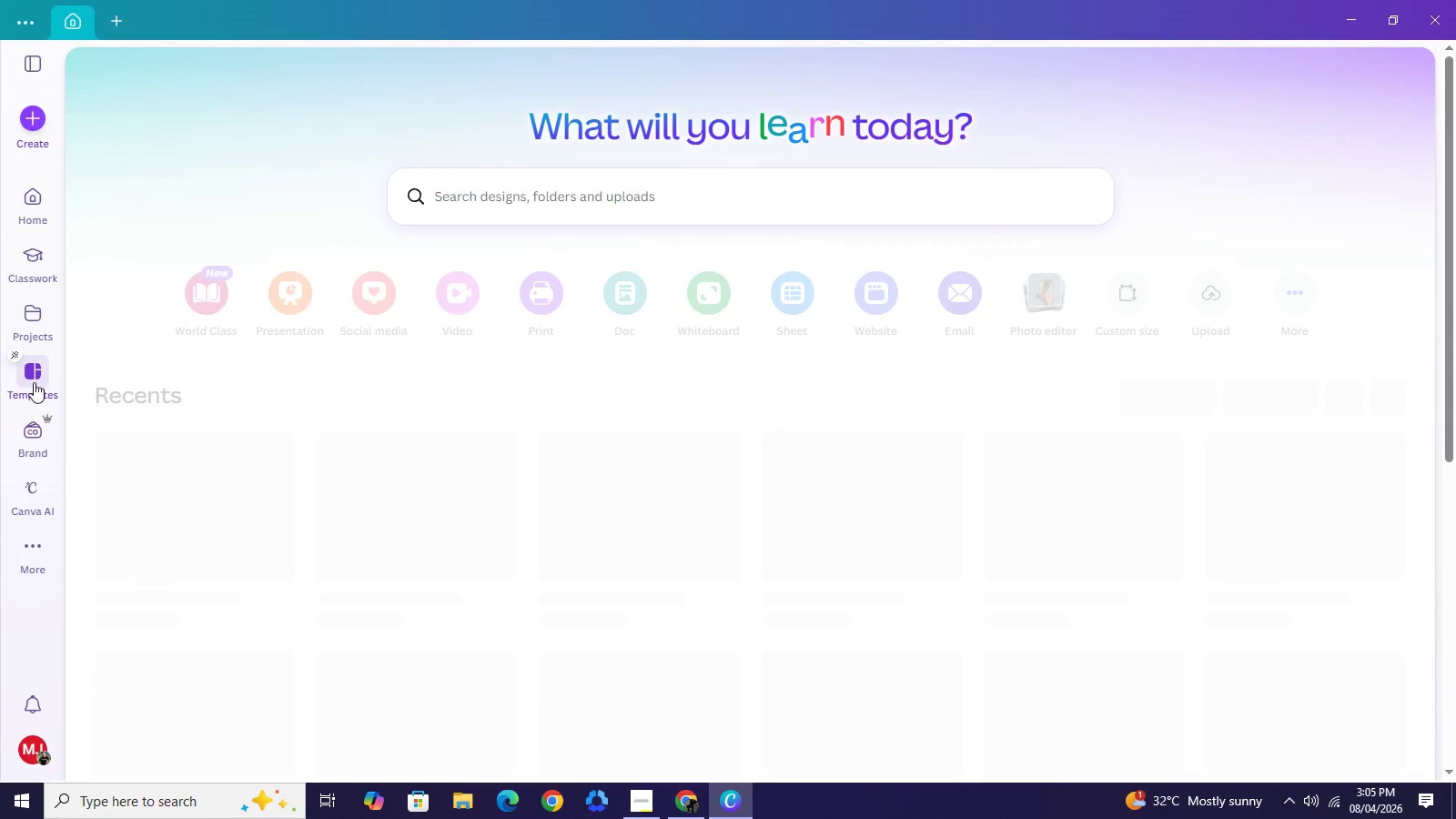 
left_click([510, 210])
 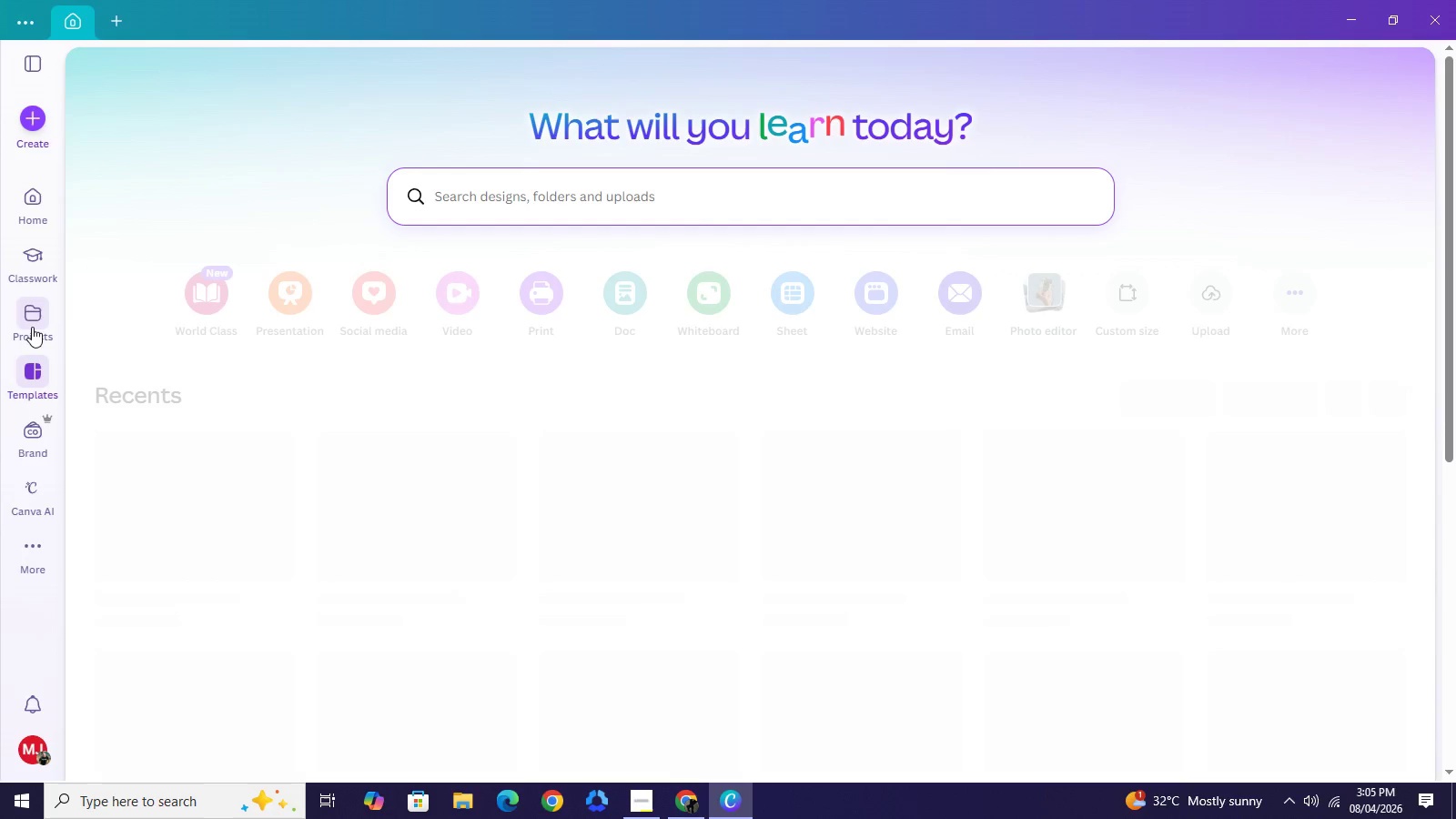 
left_click([32, 327])
 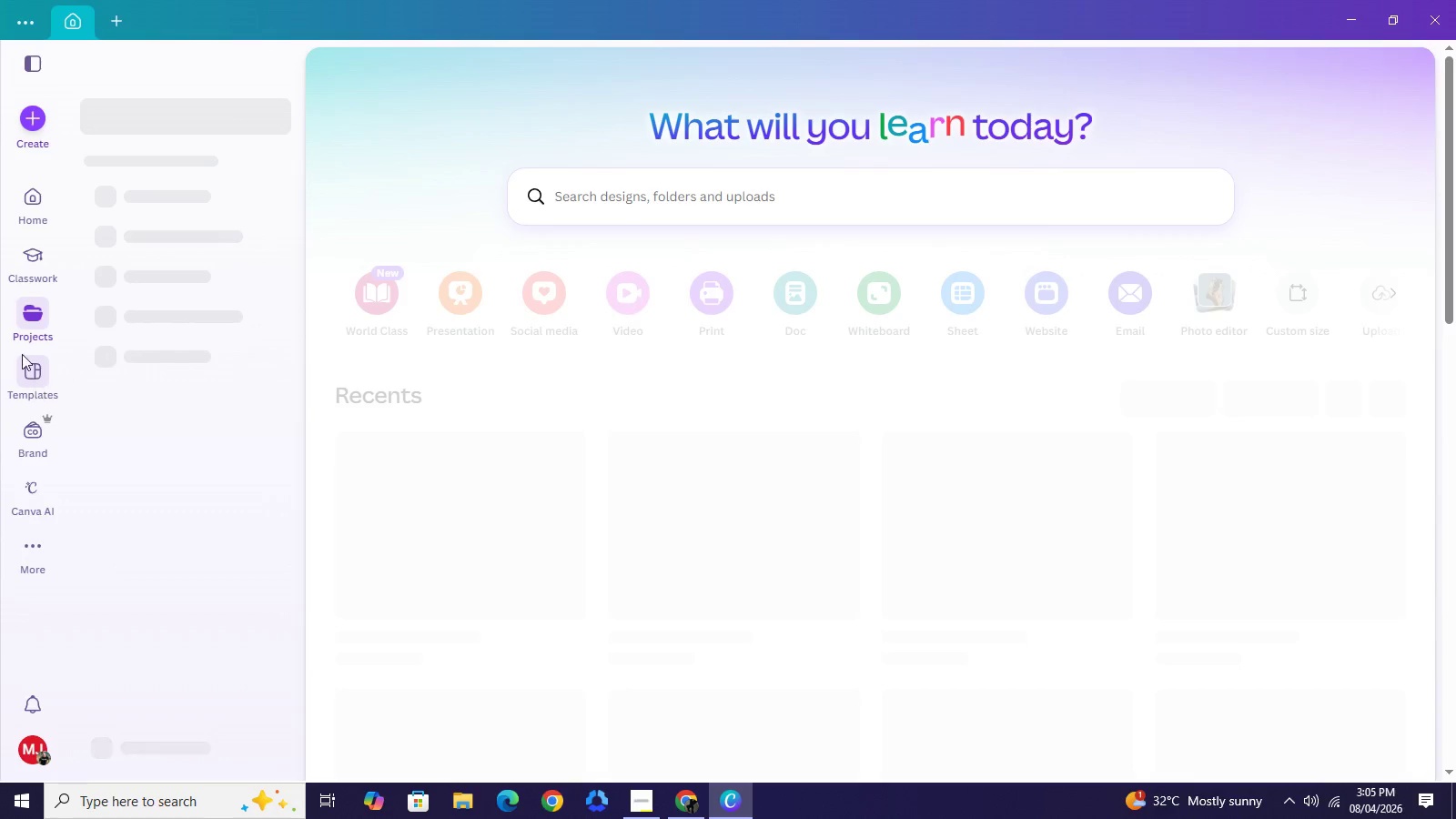 
wait(6.08)
 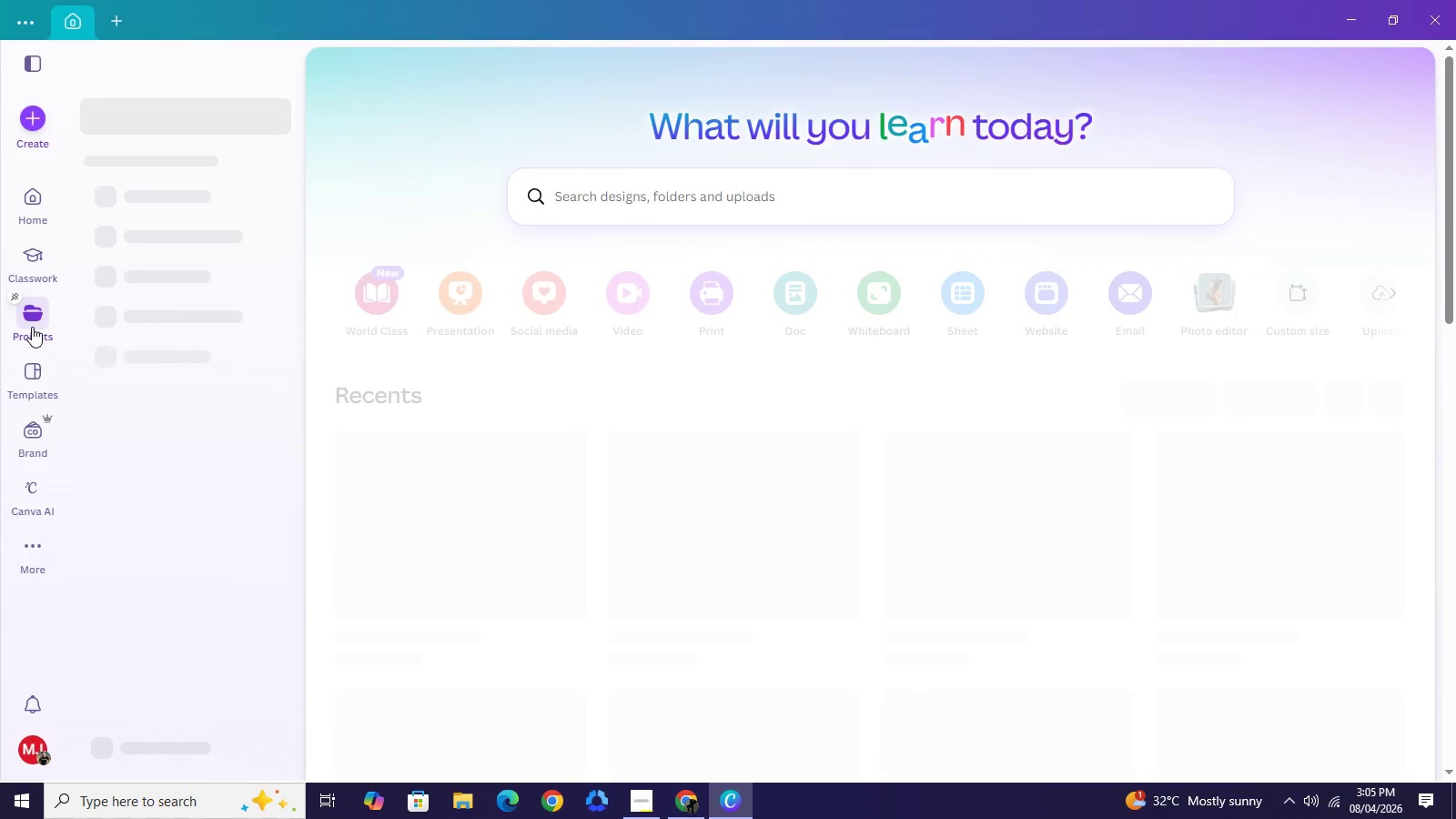 
left_click([33, 70])
 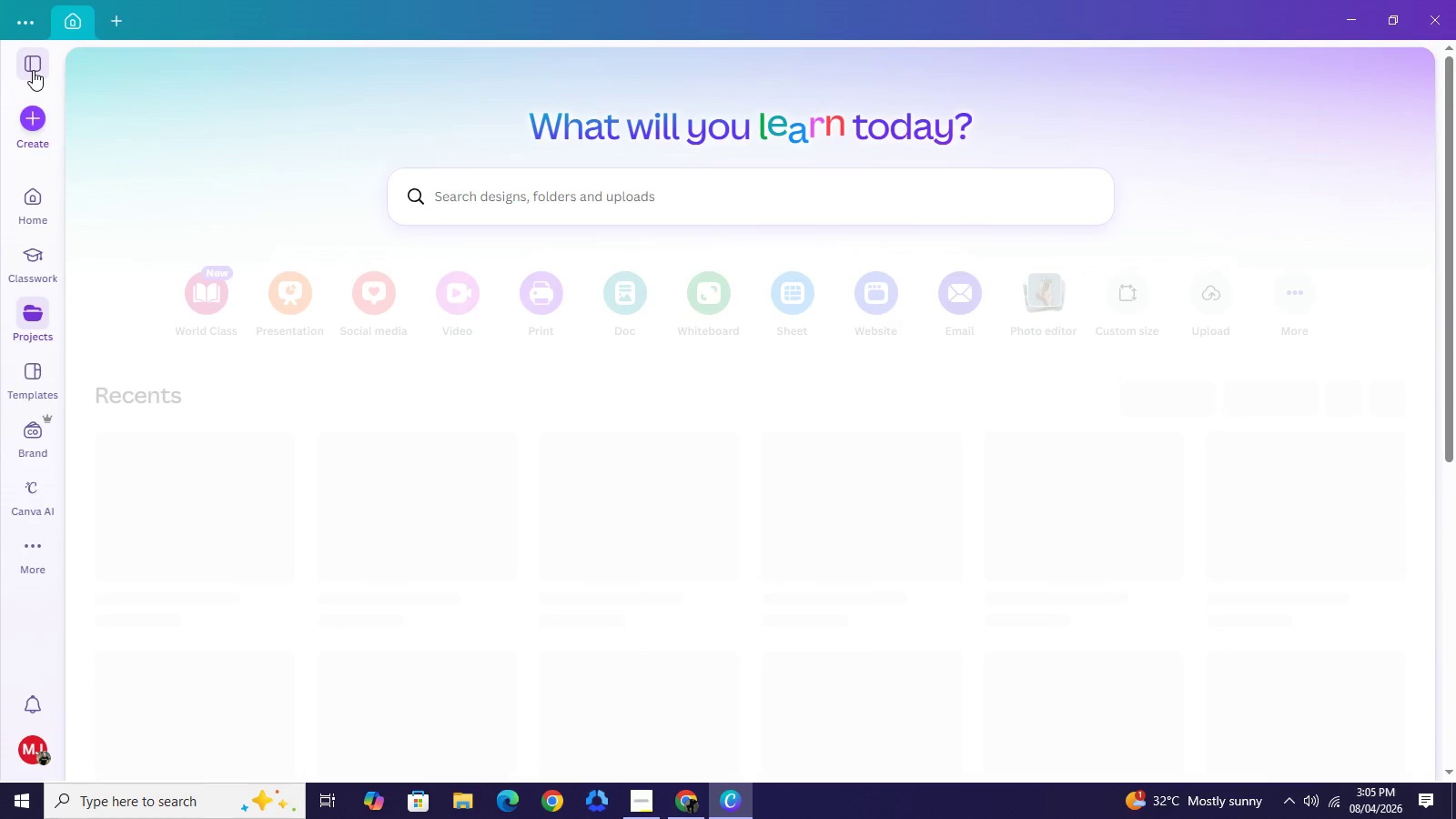 
left_click([33, 70])
 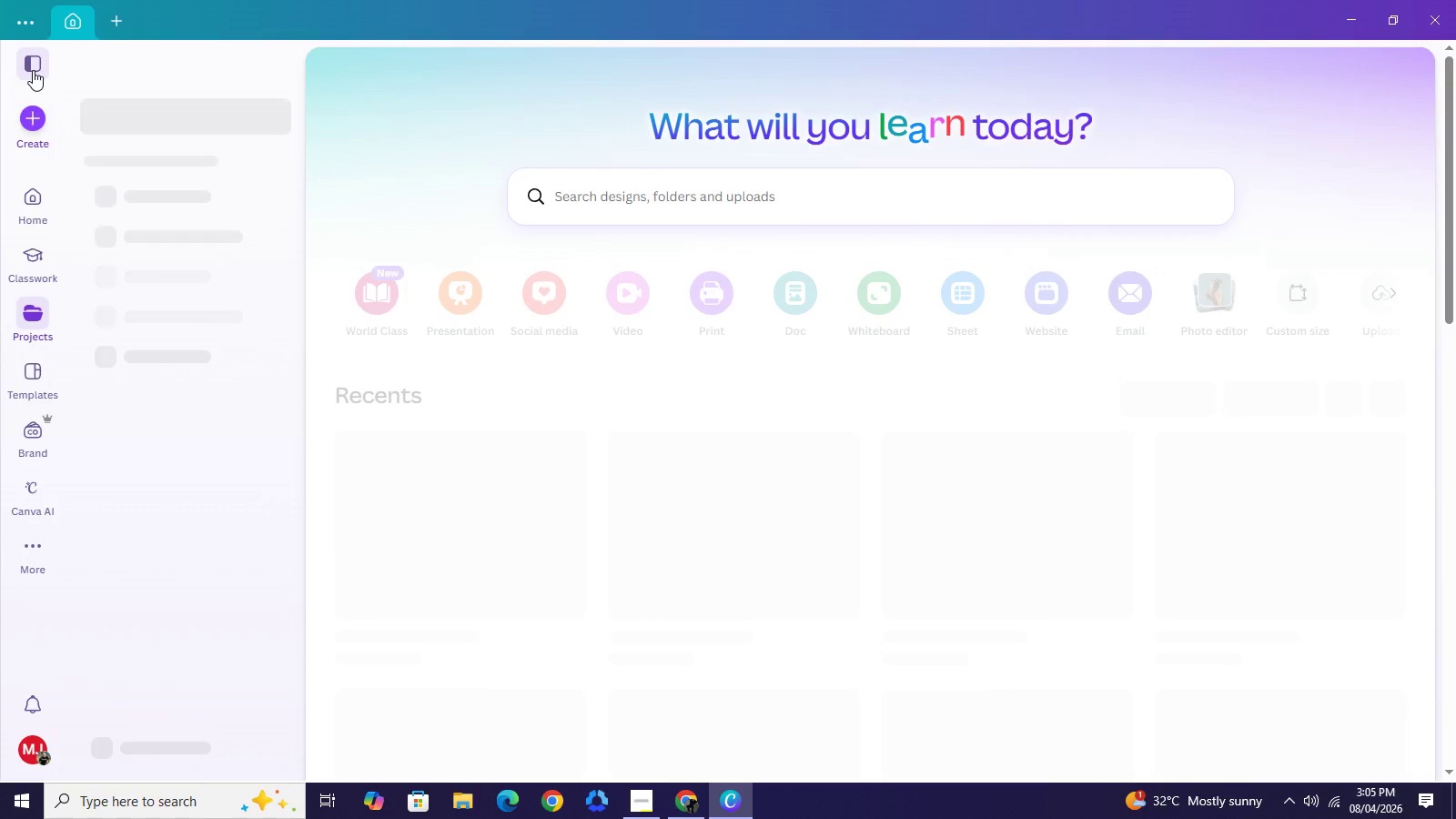 
left_click([33, 70])
 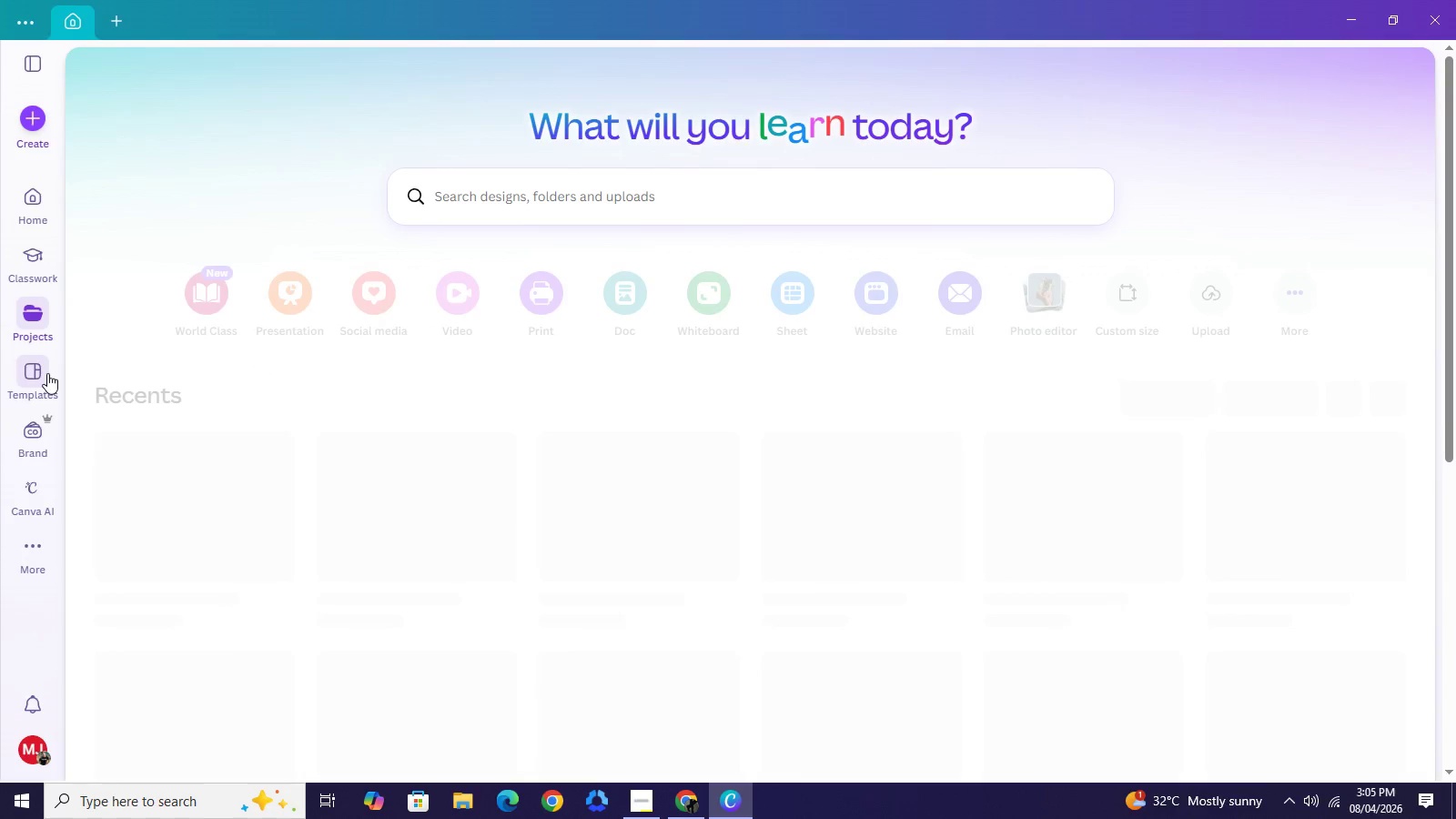 
left_click([47, 373])
 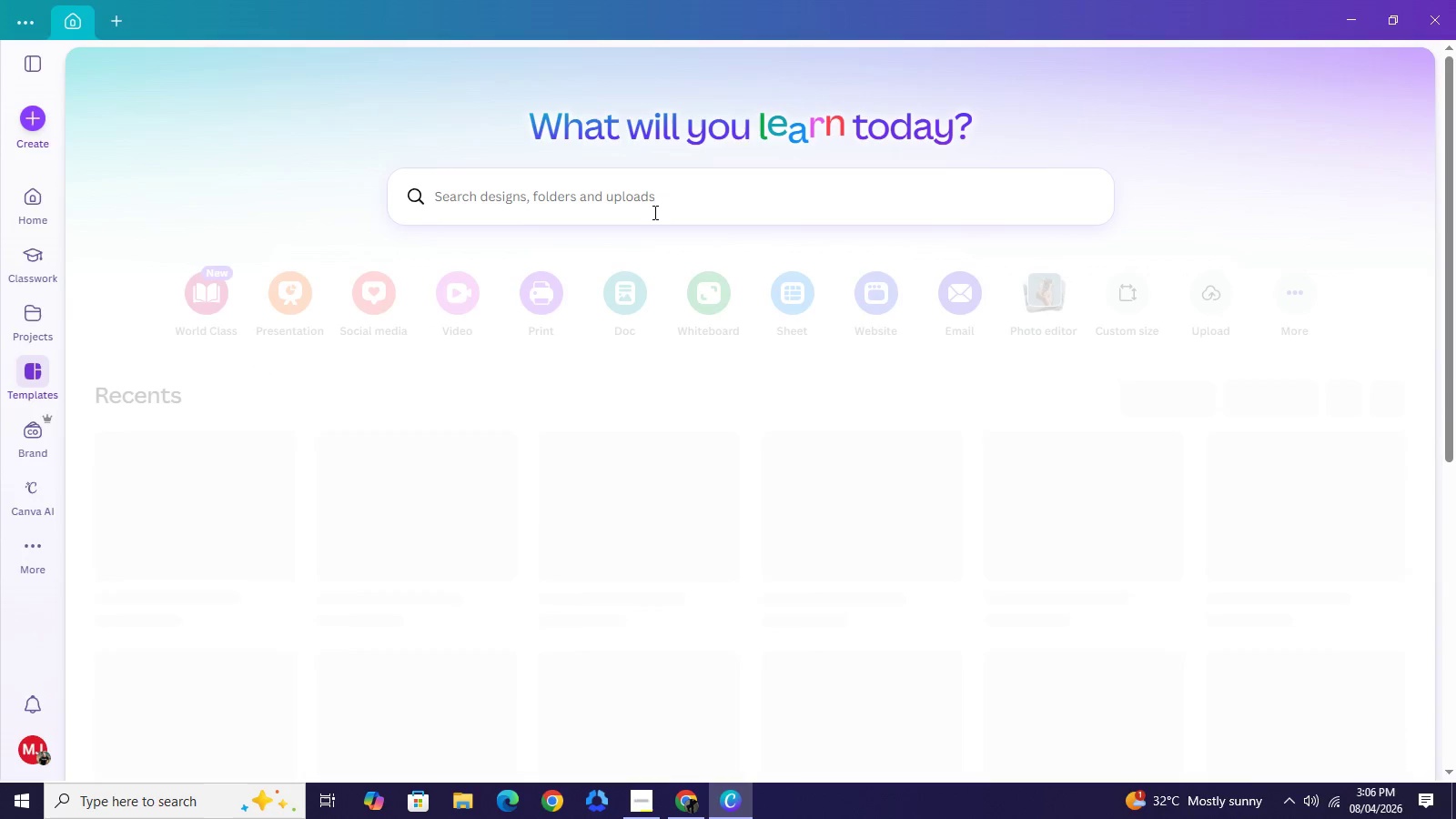 
left_click([653, 205])
 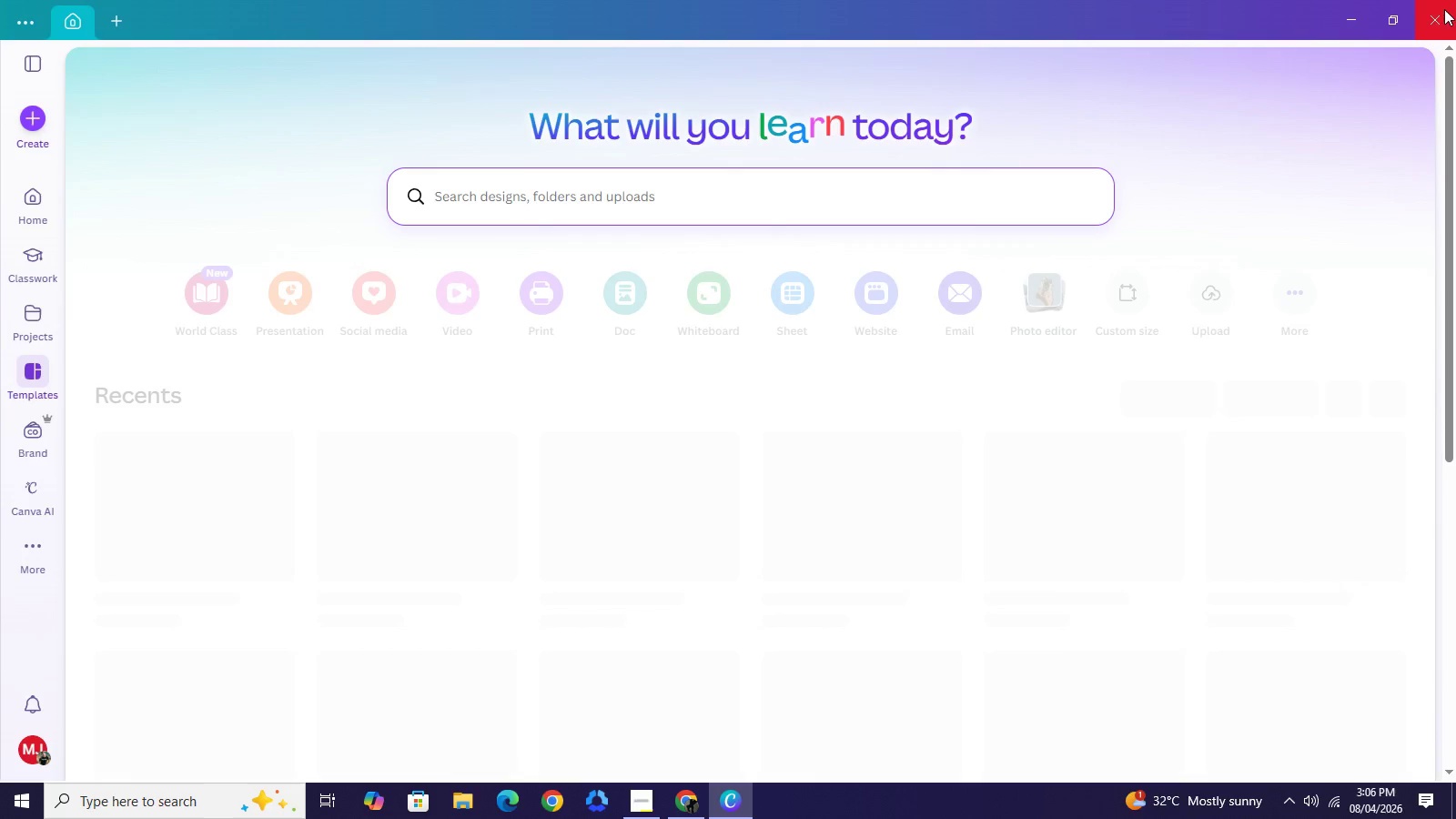 
left_click([1446, 13])
 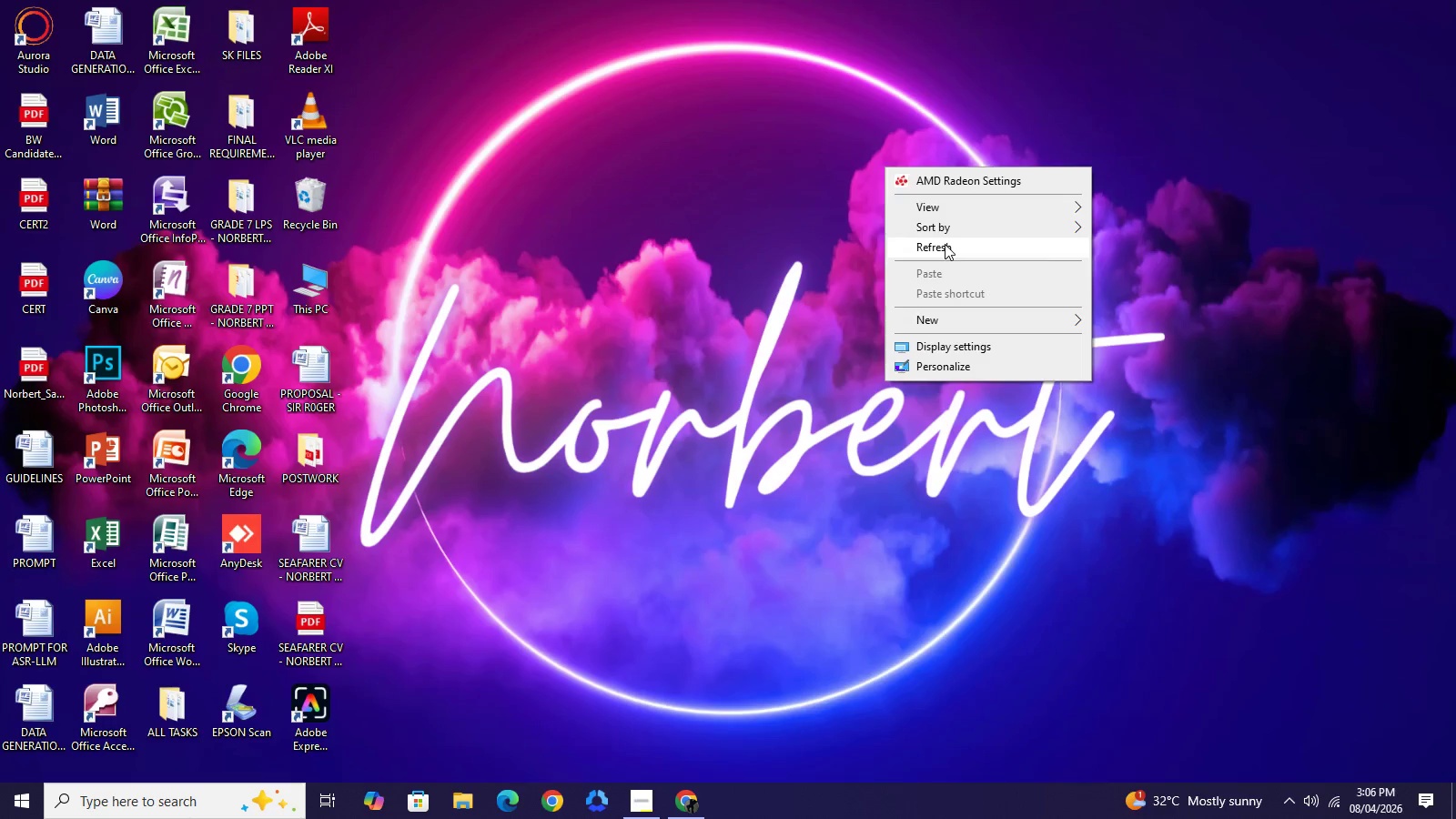 
left_click([945, 244])
 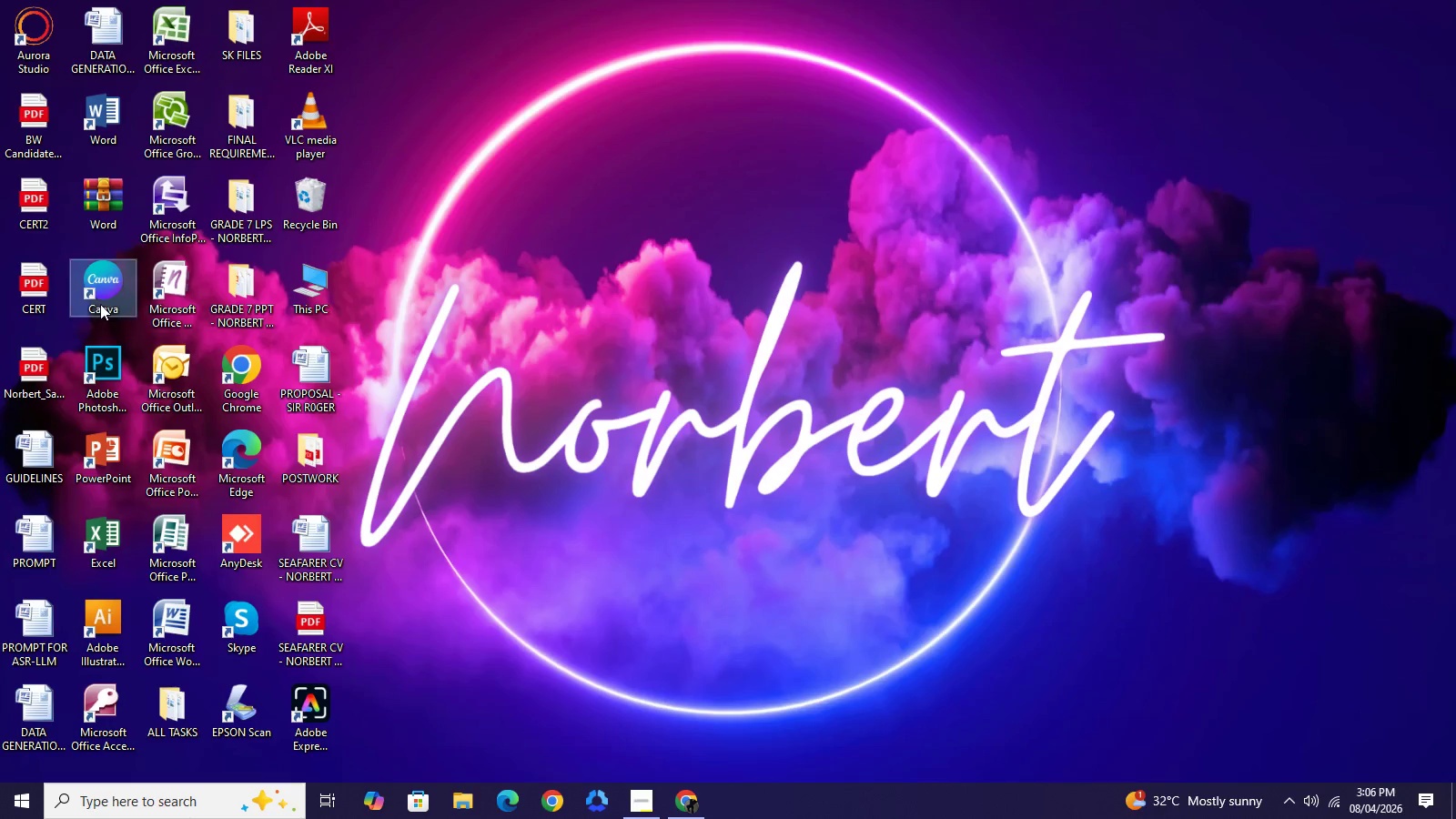 
double_click([100, 304])
 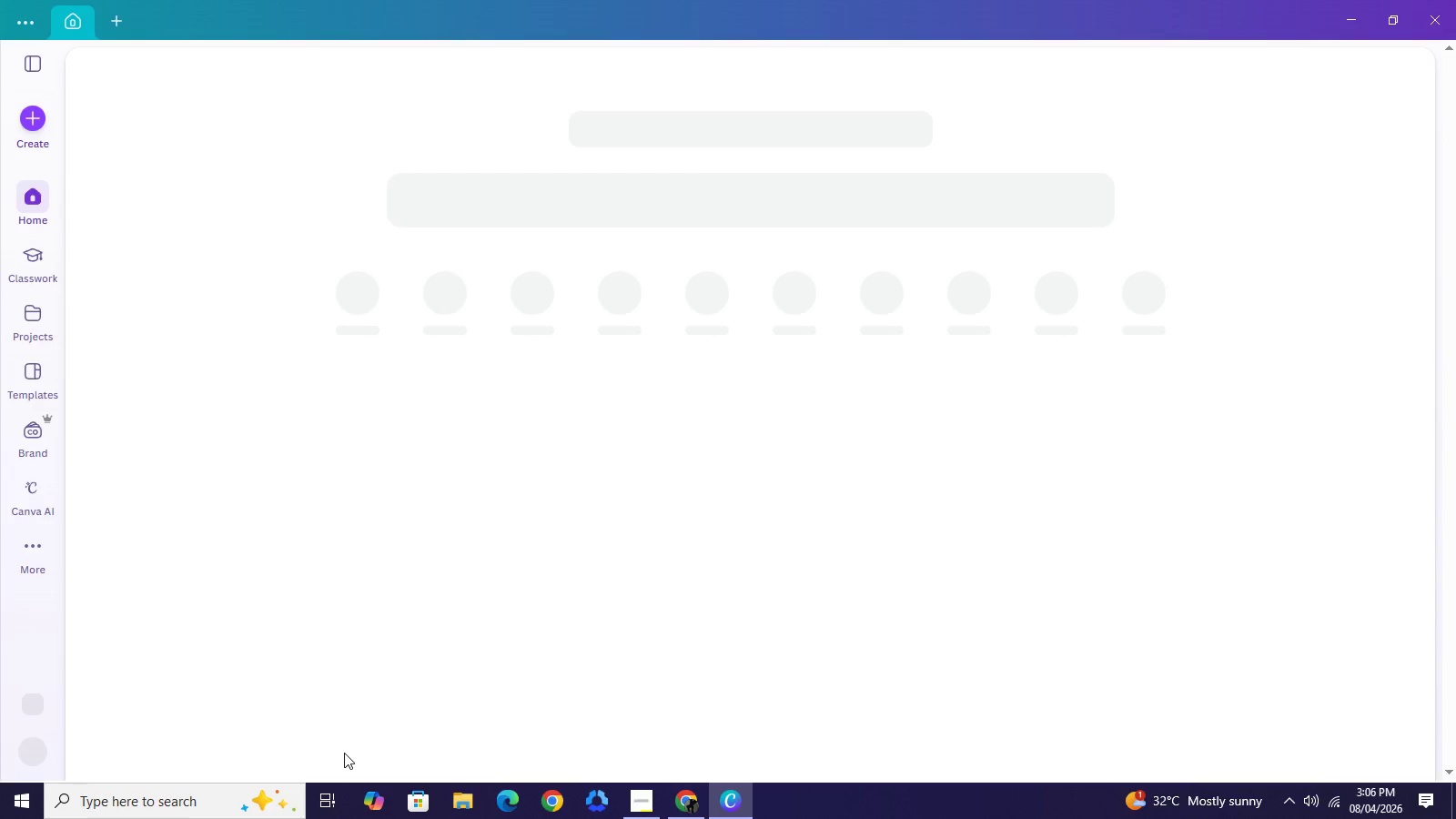 
wait(35.62)
 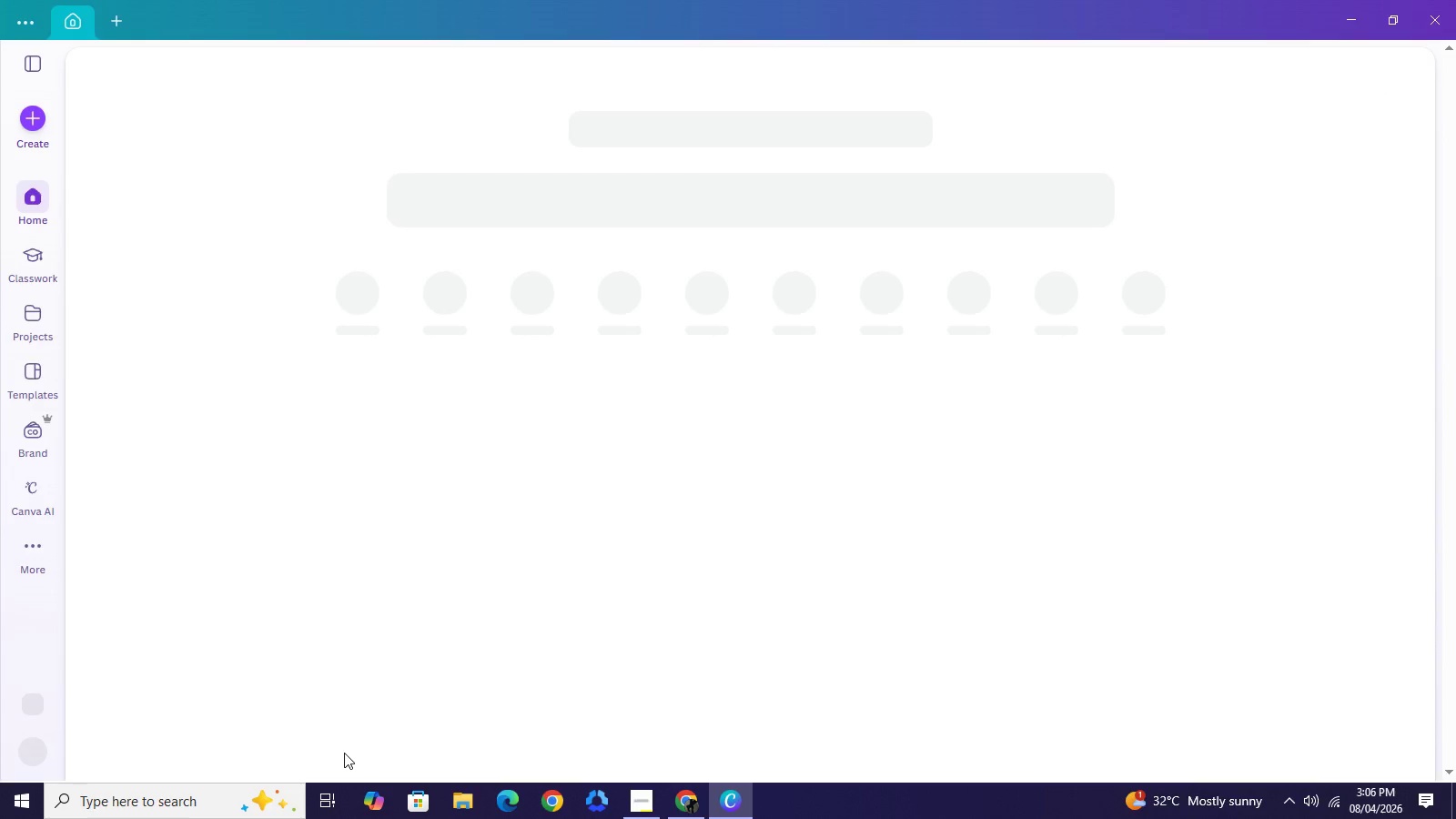 
left_click([35, 383])
 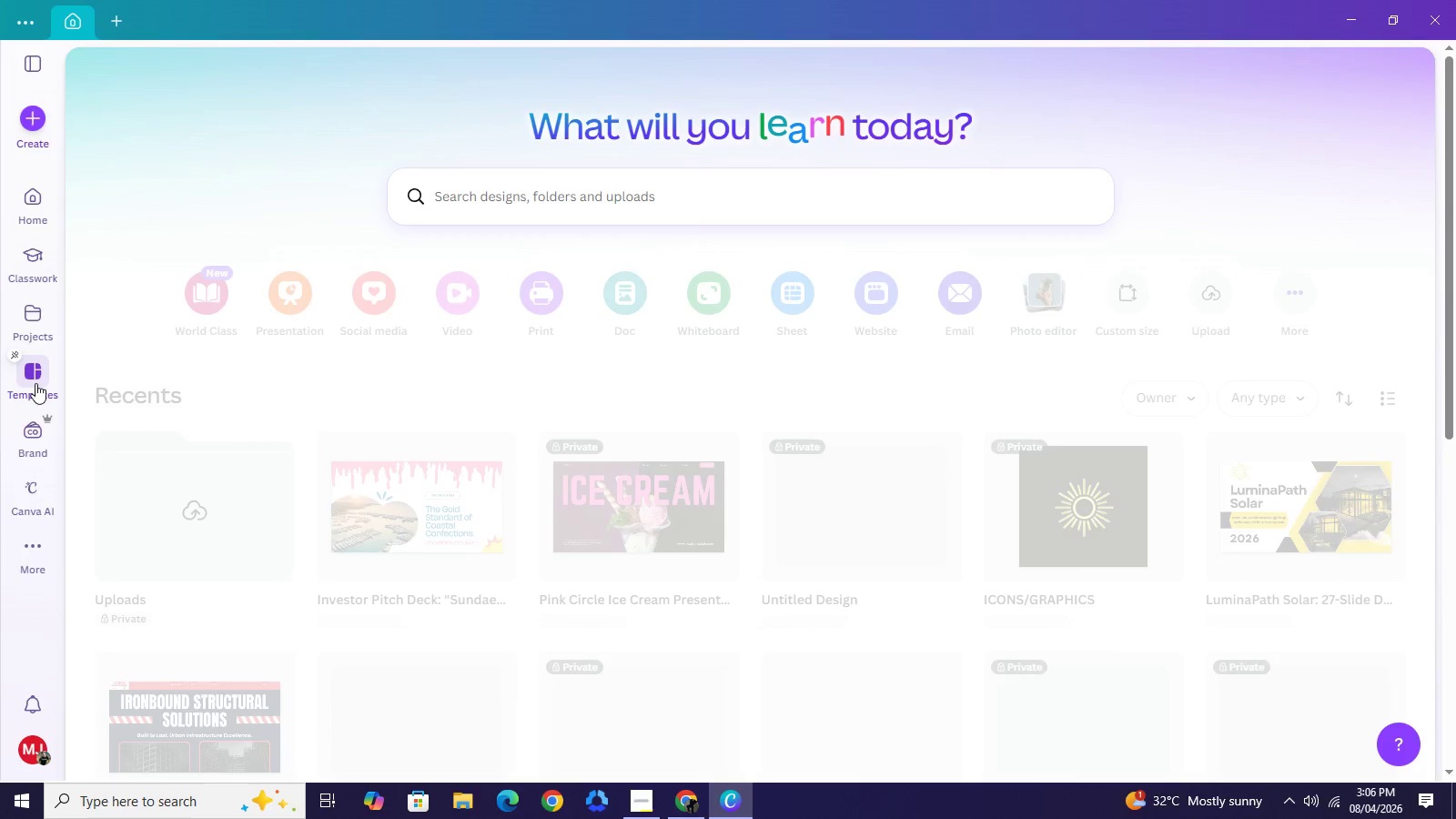 
wait(11.72)
 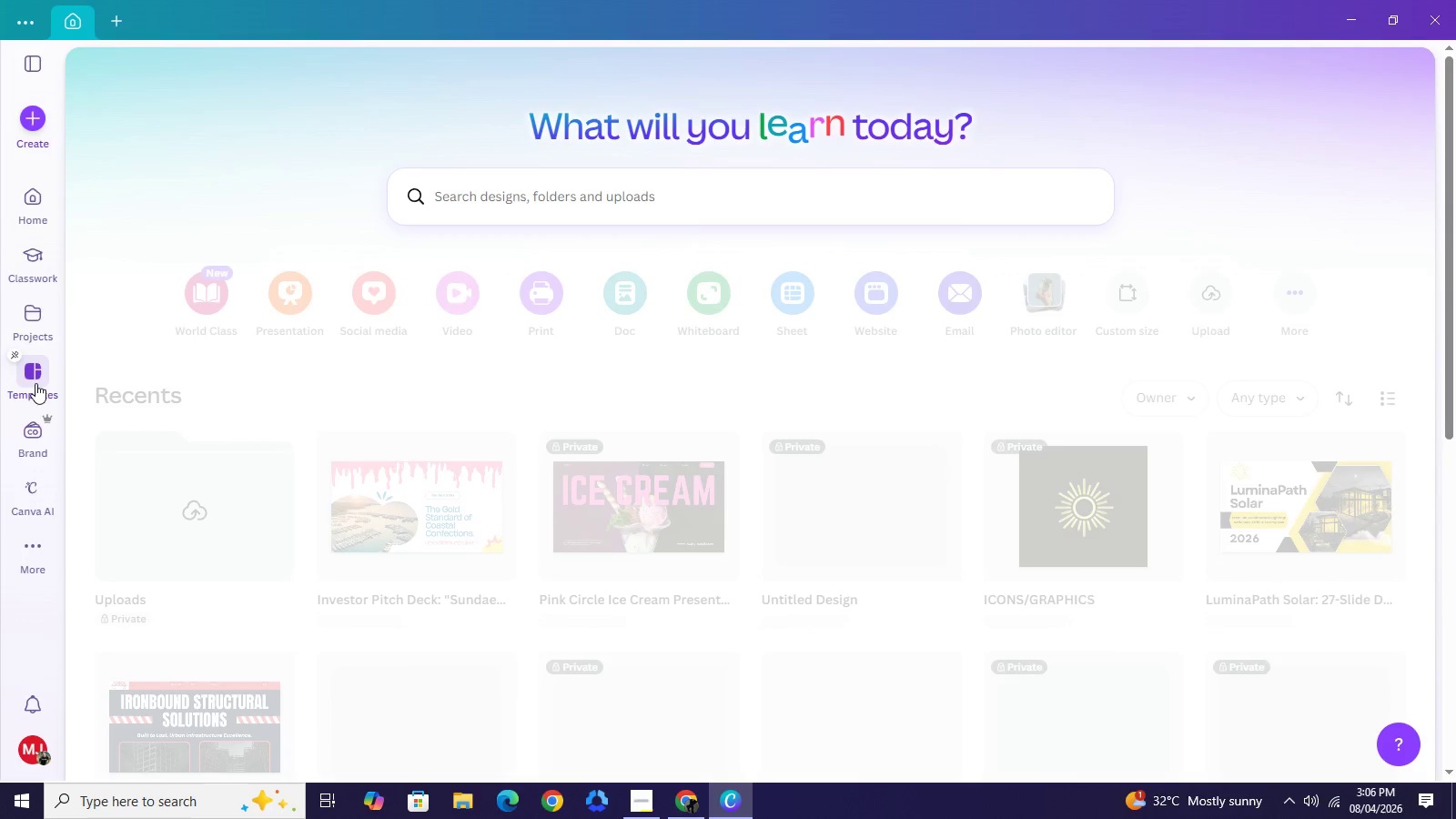 
type(vulcanizing presentation)
 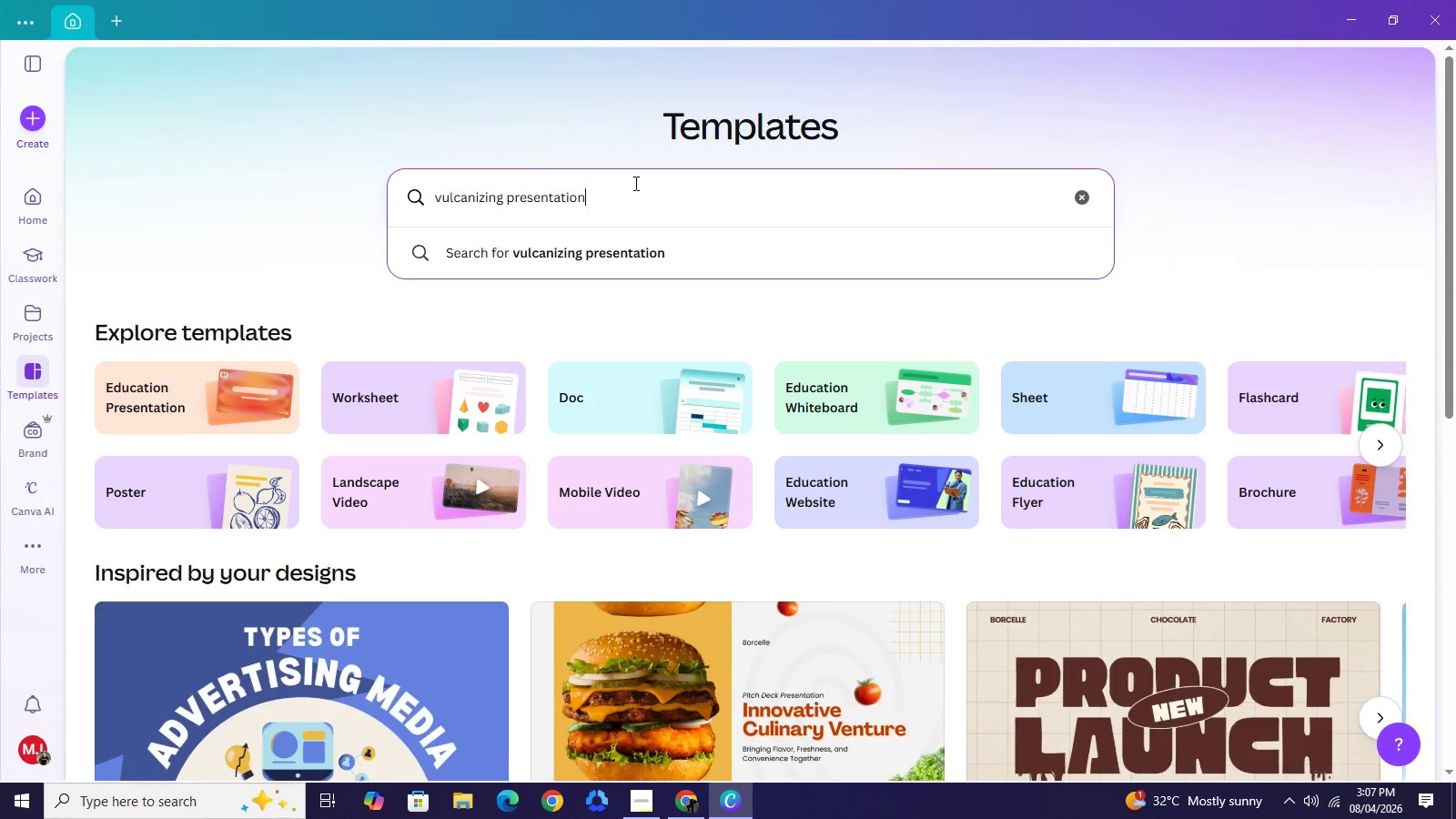 
key(Enter)
 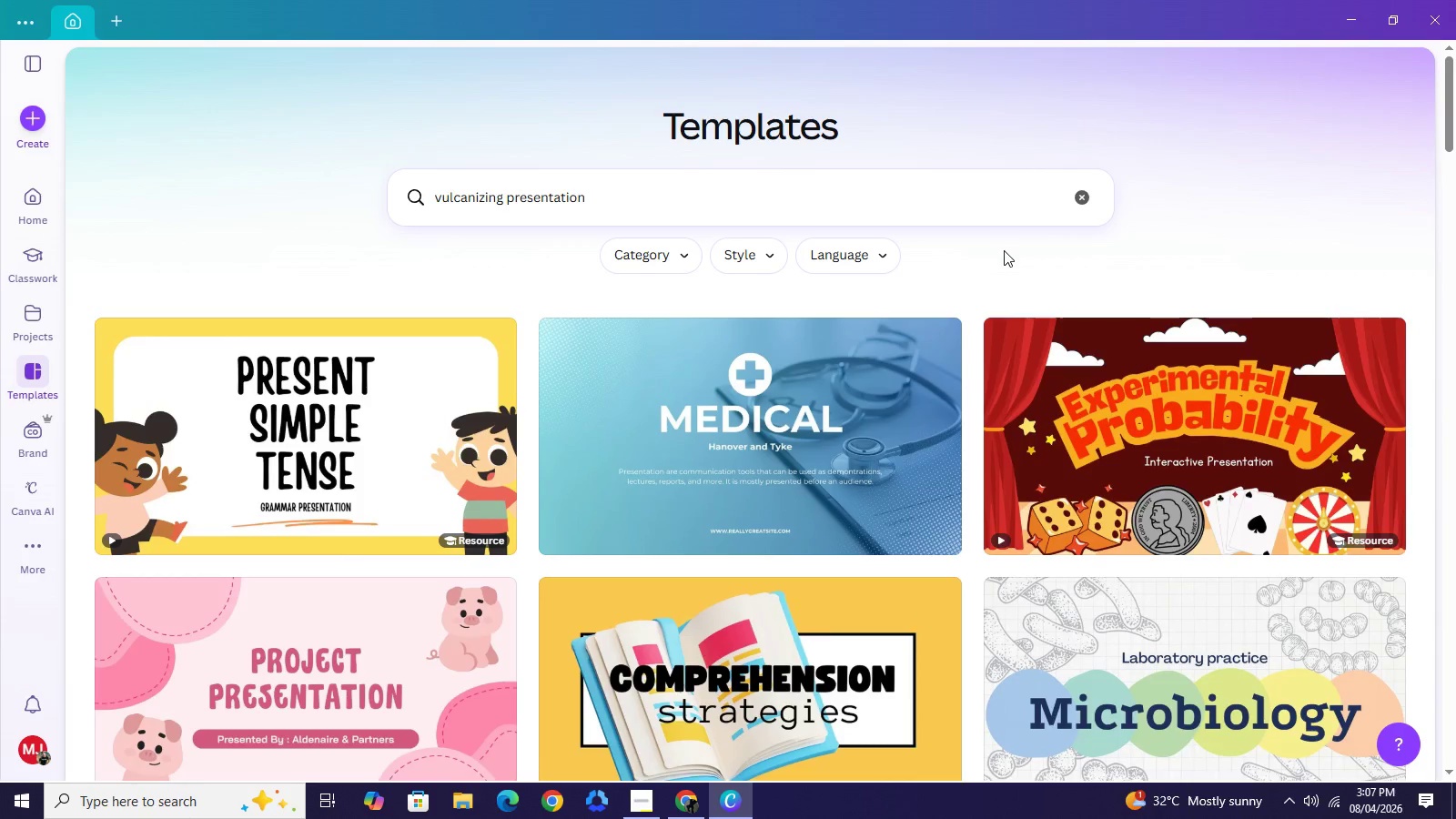 
wait(7.33)
 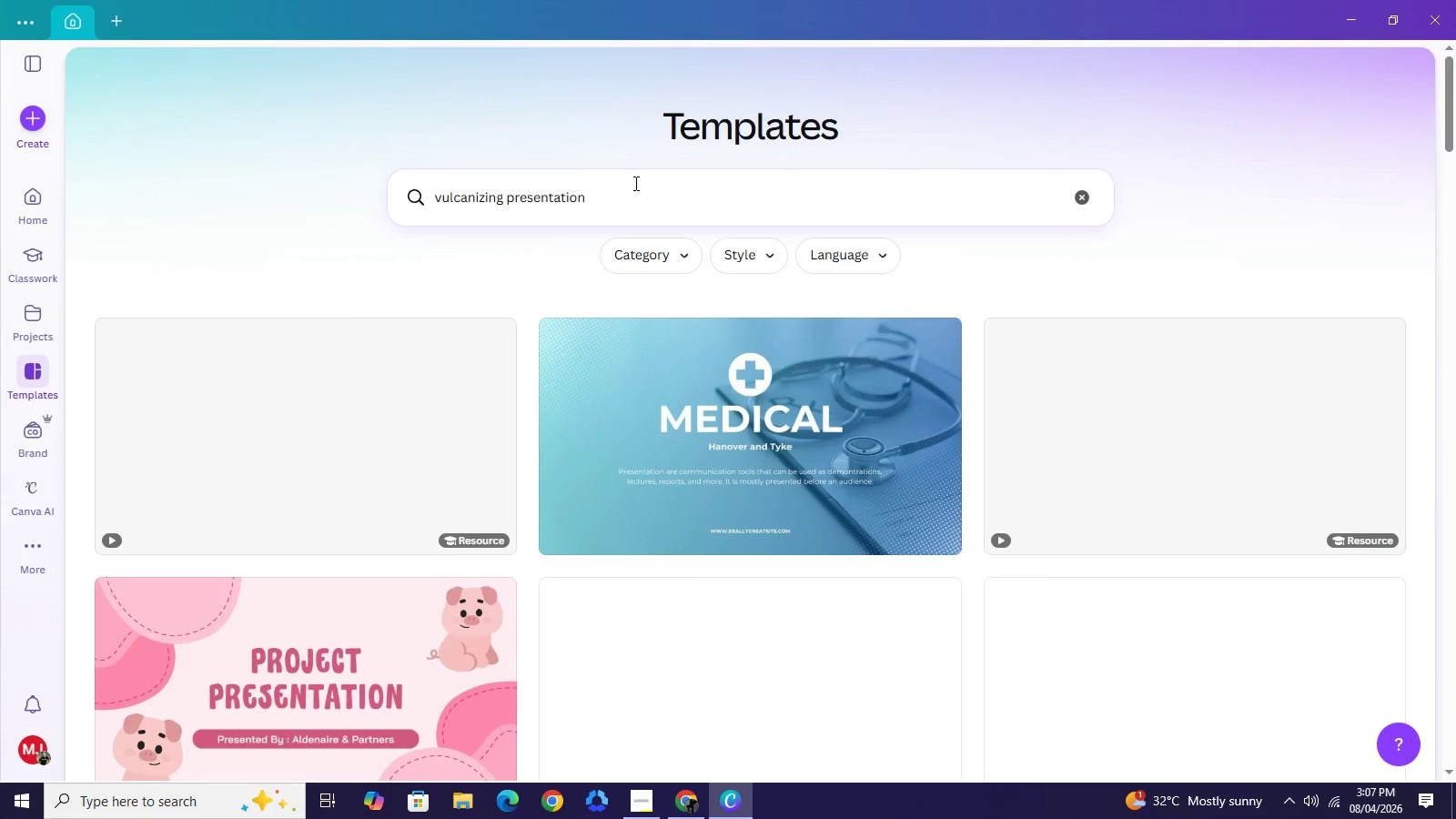 
scroll: coordinate [780, 384], scroll_direction: down, amount: 3.0